 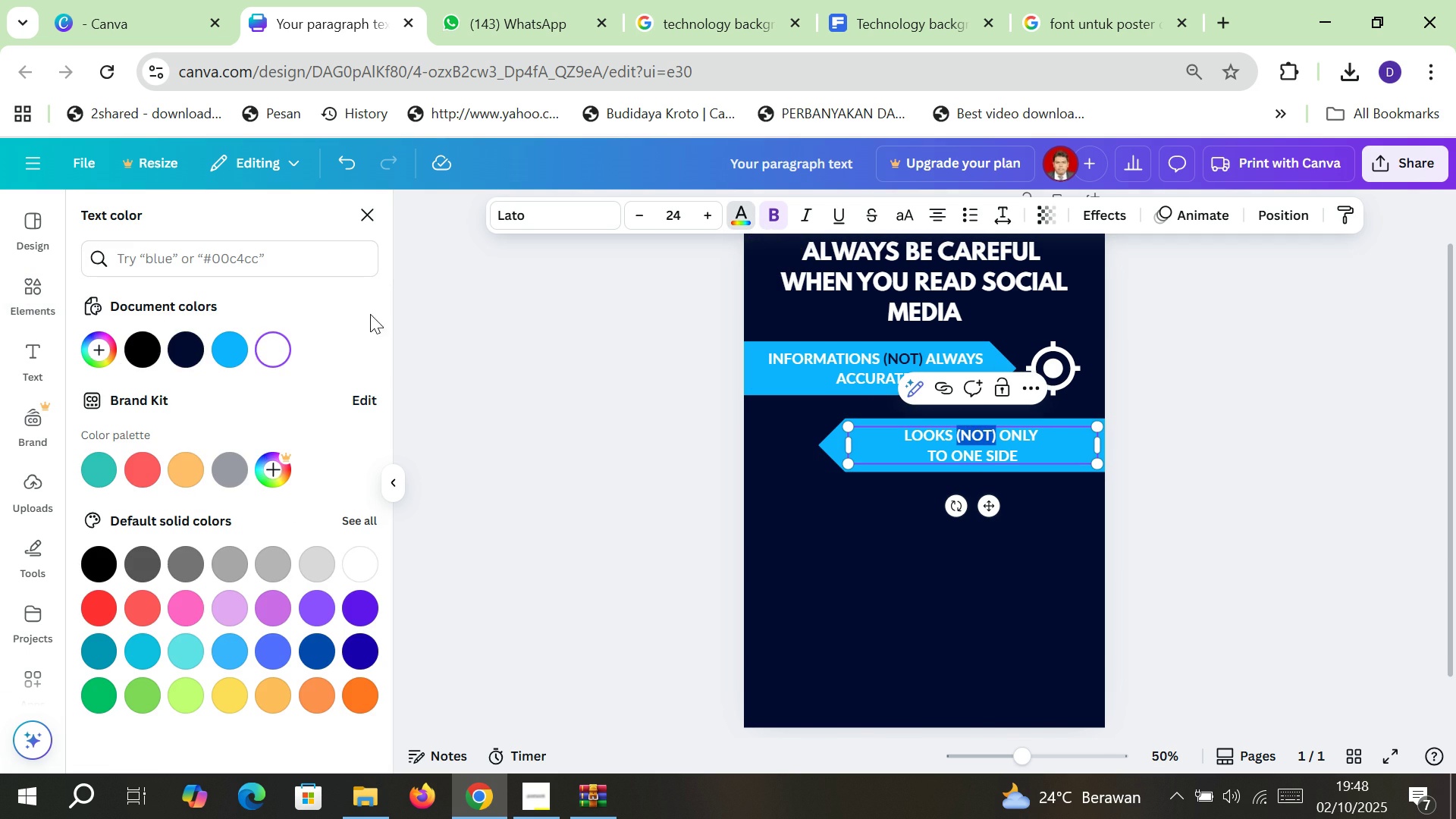 
left_click([150, 355])
 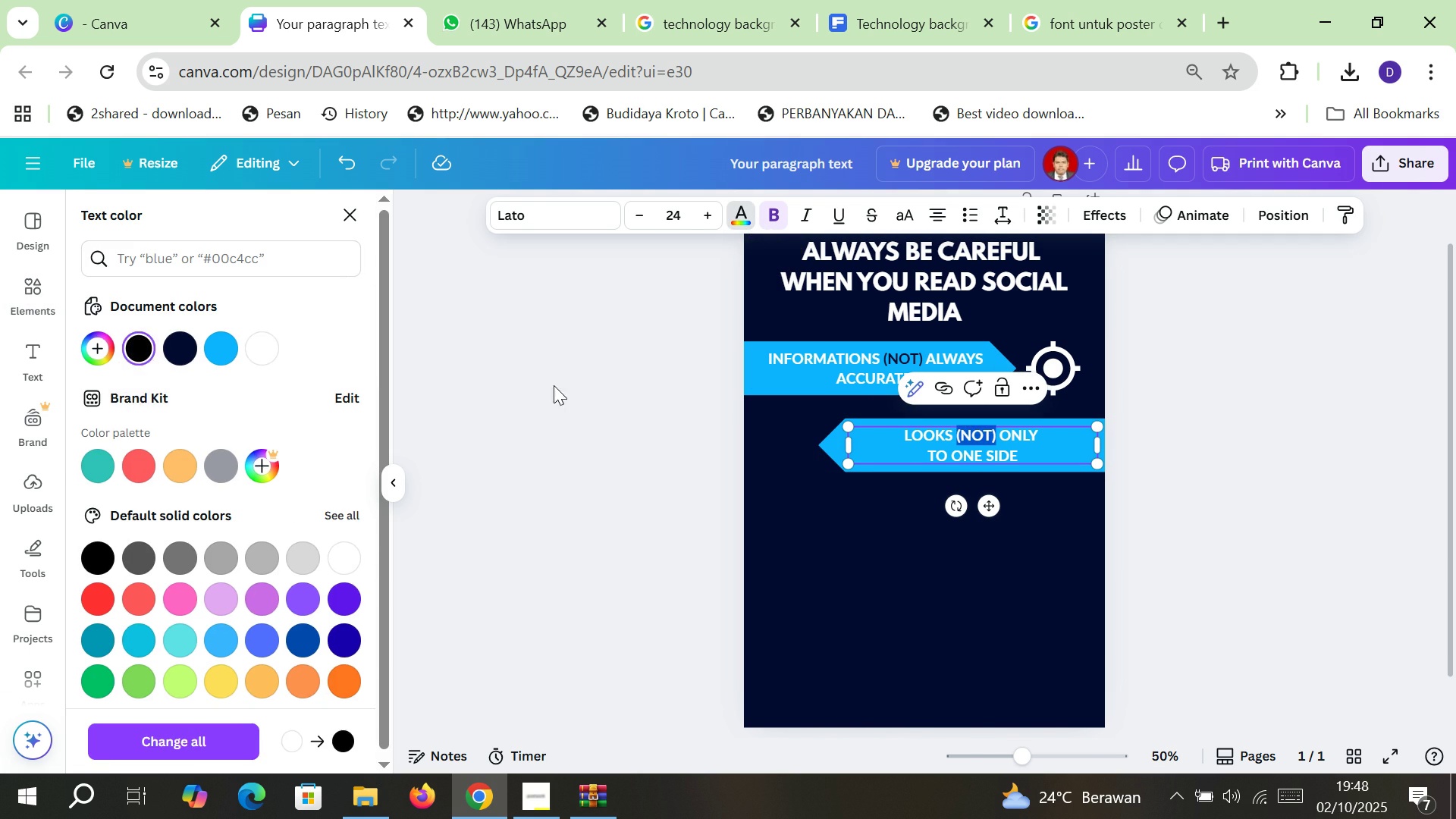 
left_click([554, 385])
 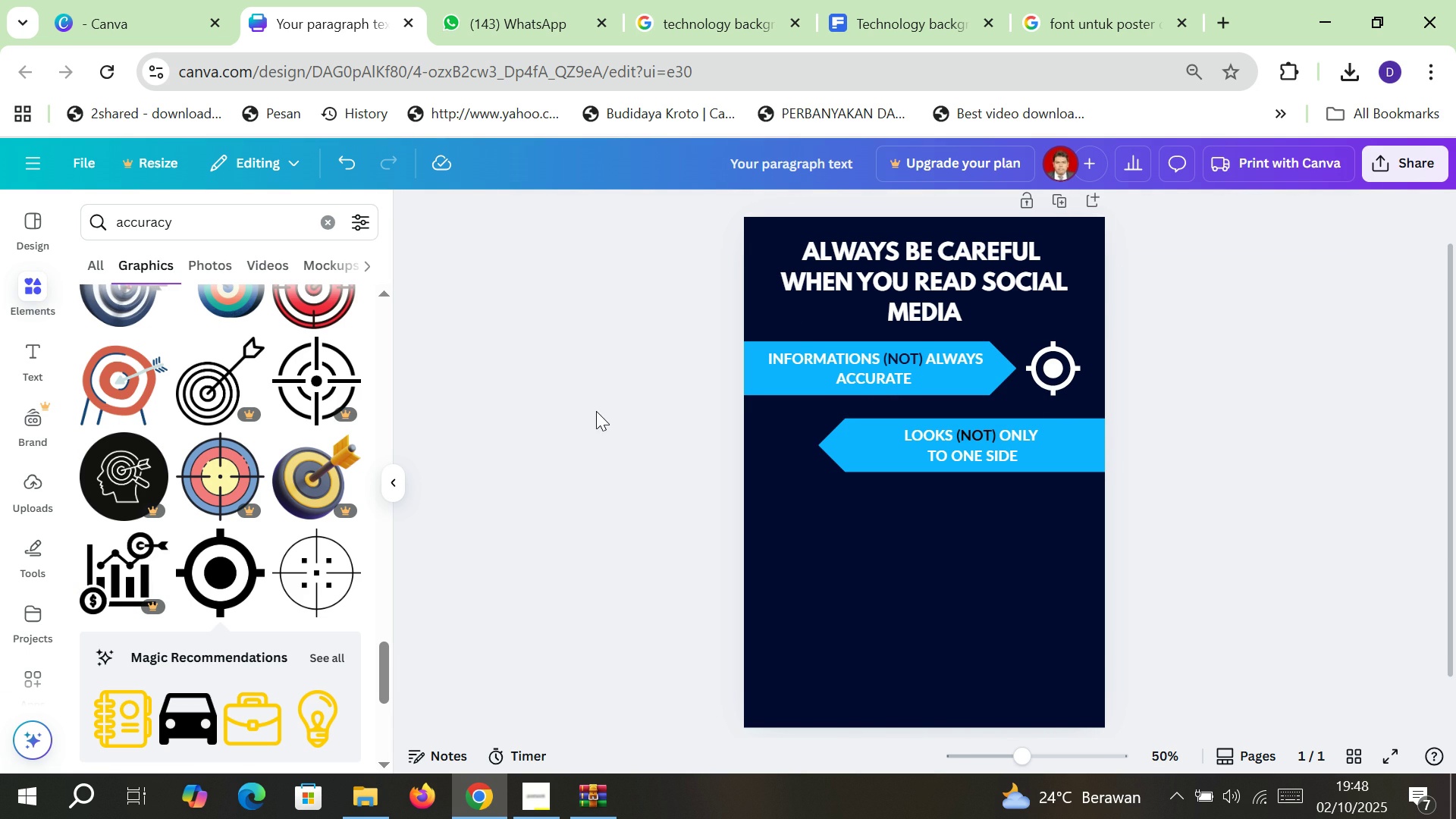 
left_click([596, 411])
 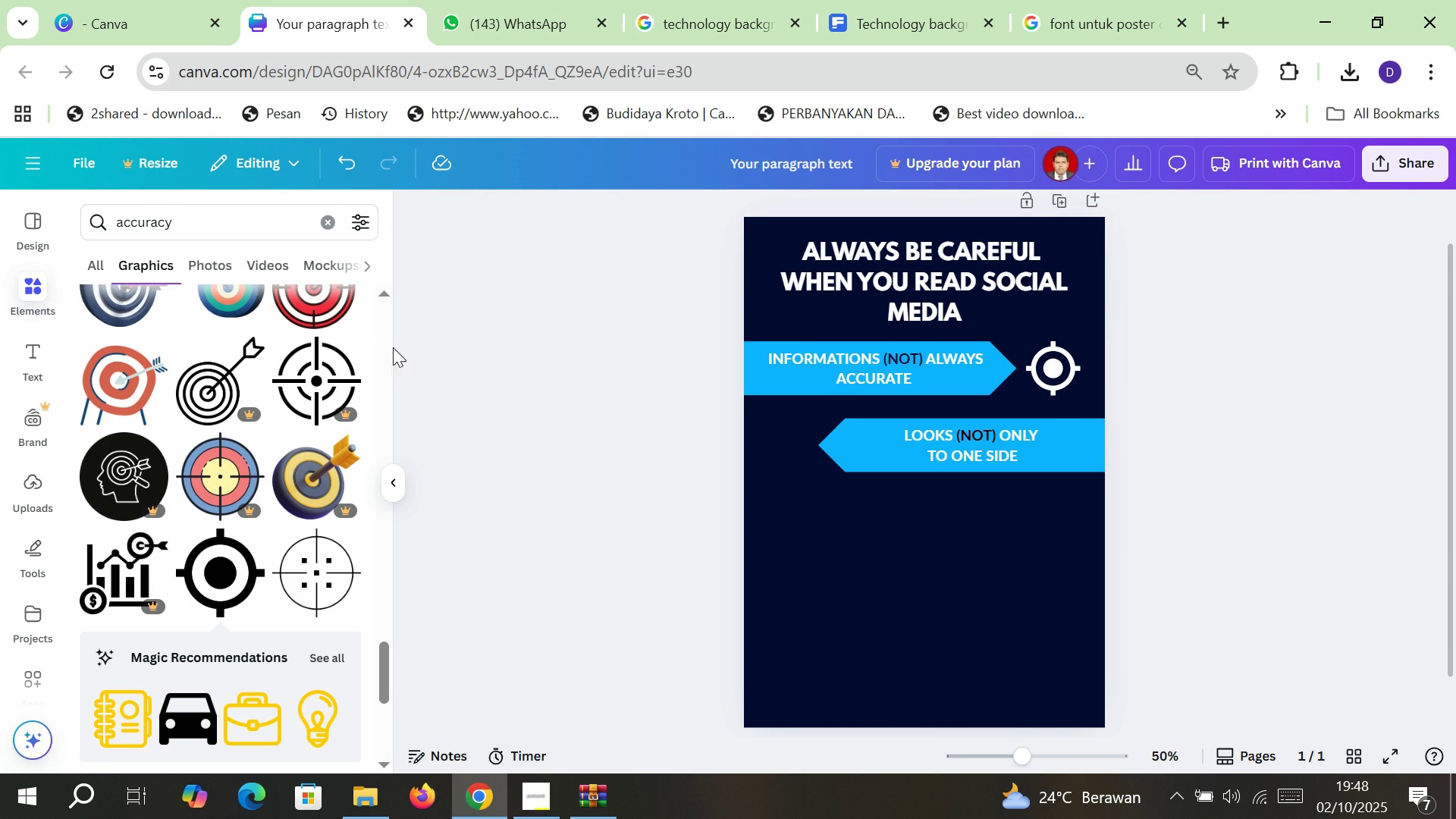 
left_click([329, 226])
 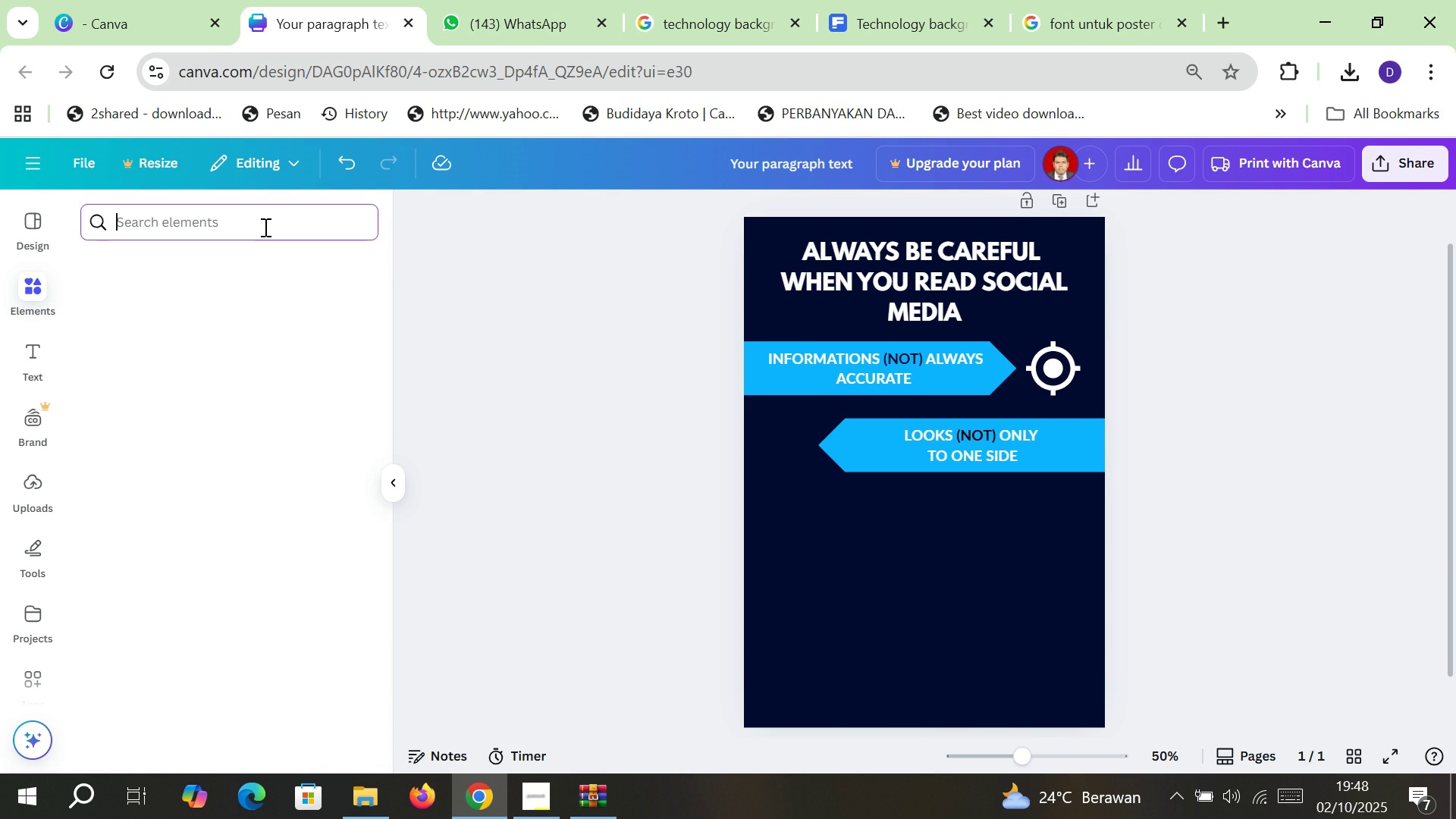 
left_click([264, 227])
 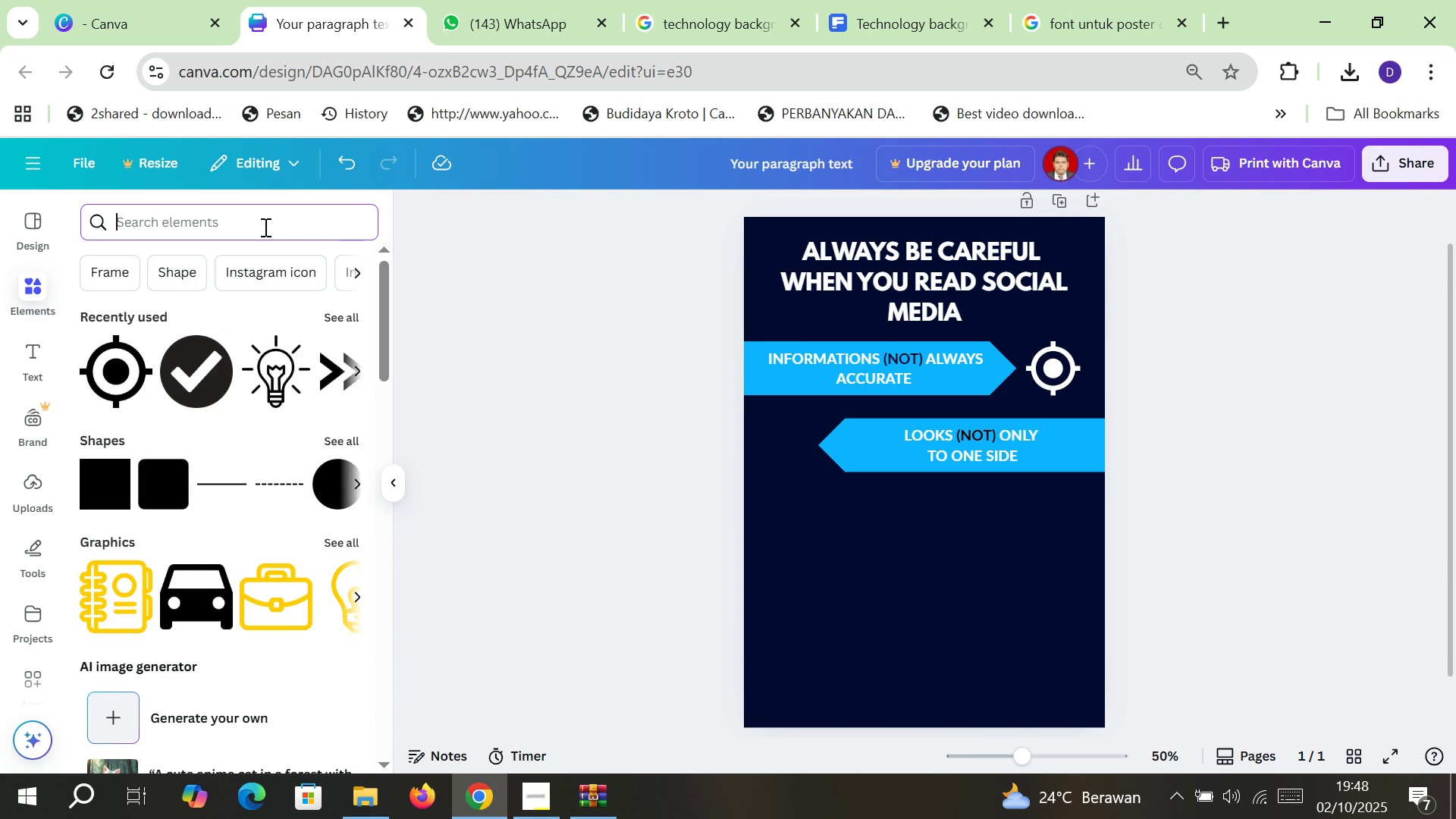 
type(ONE SIDE)
 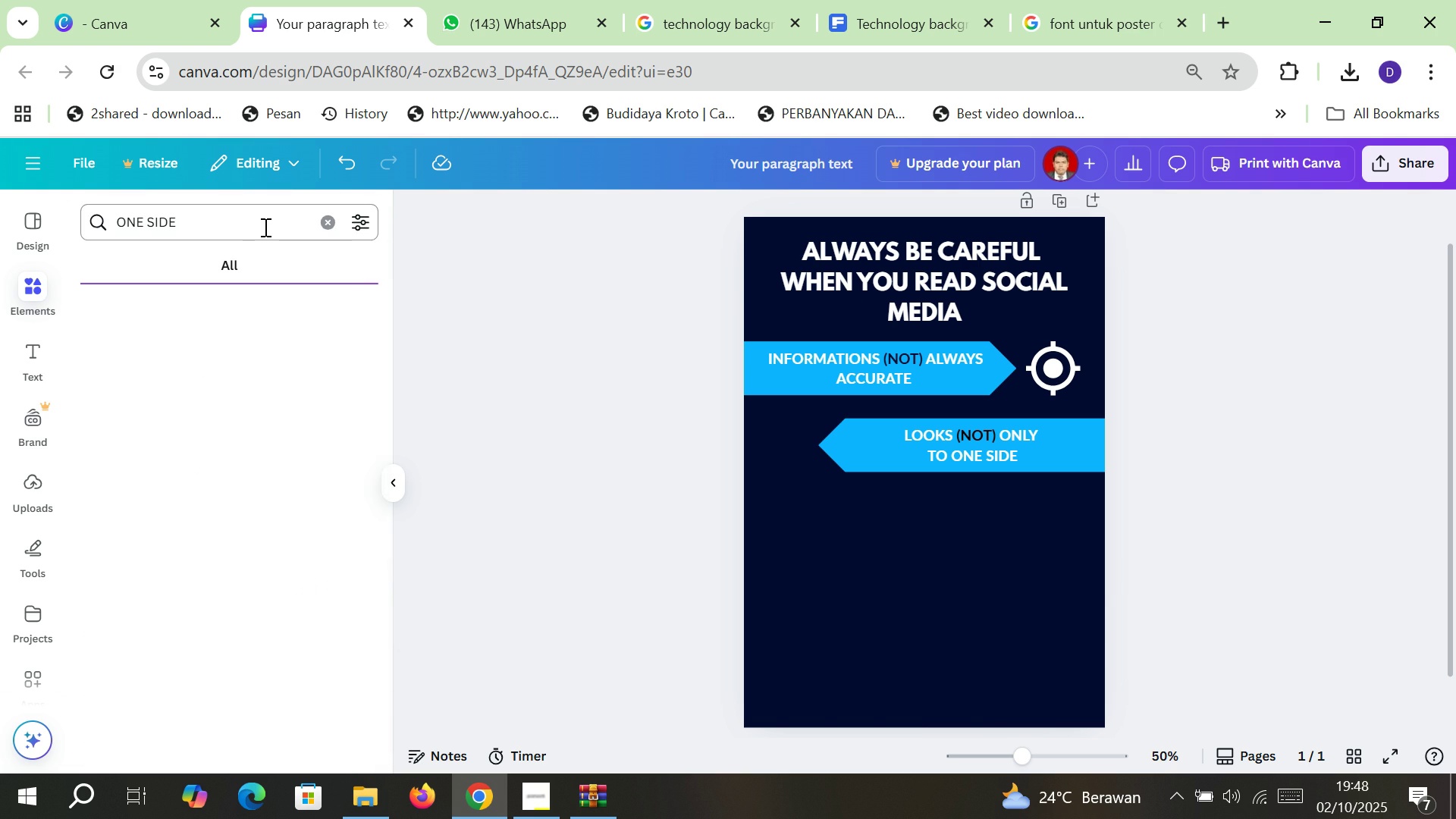 
key(Enter)
 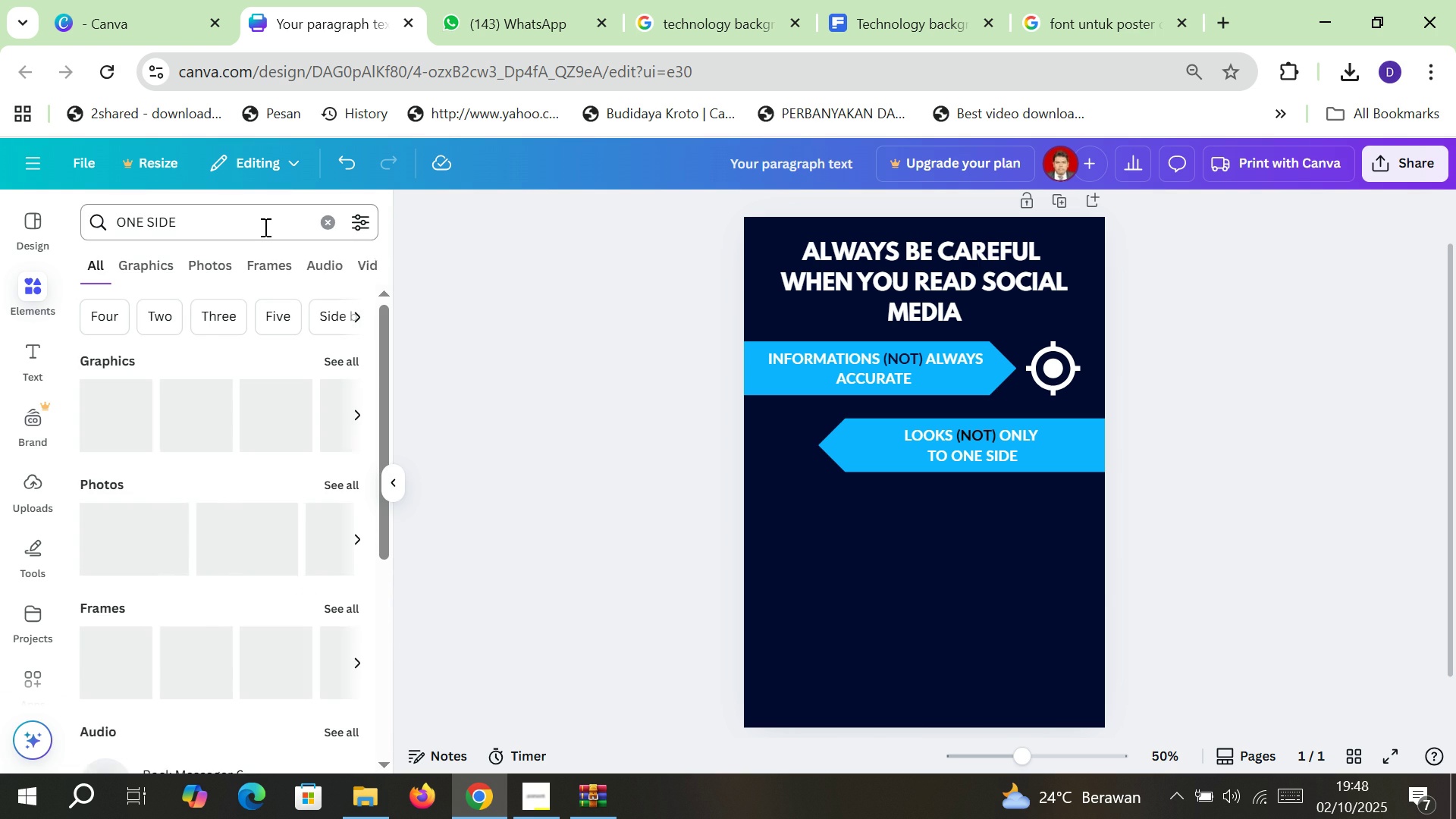 
key(CapsLock)
 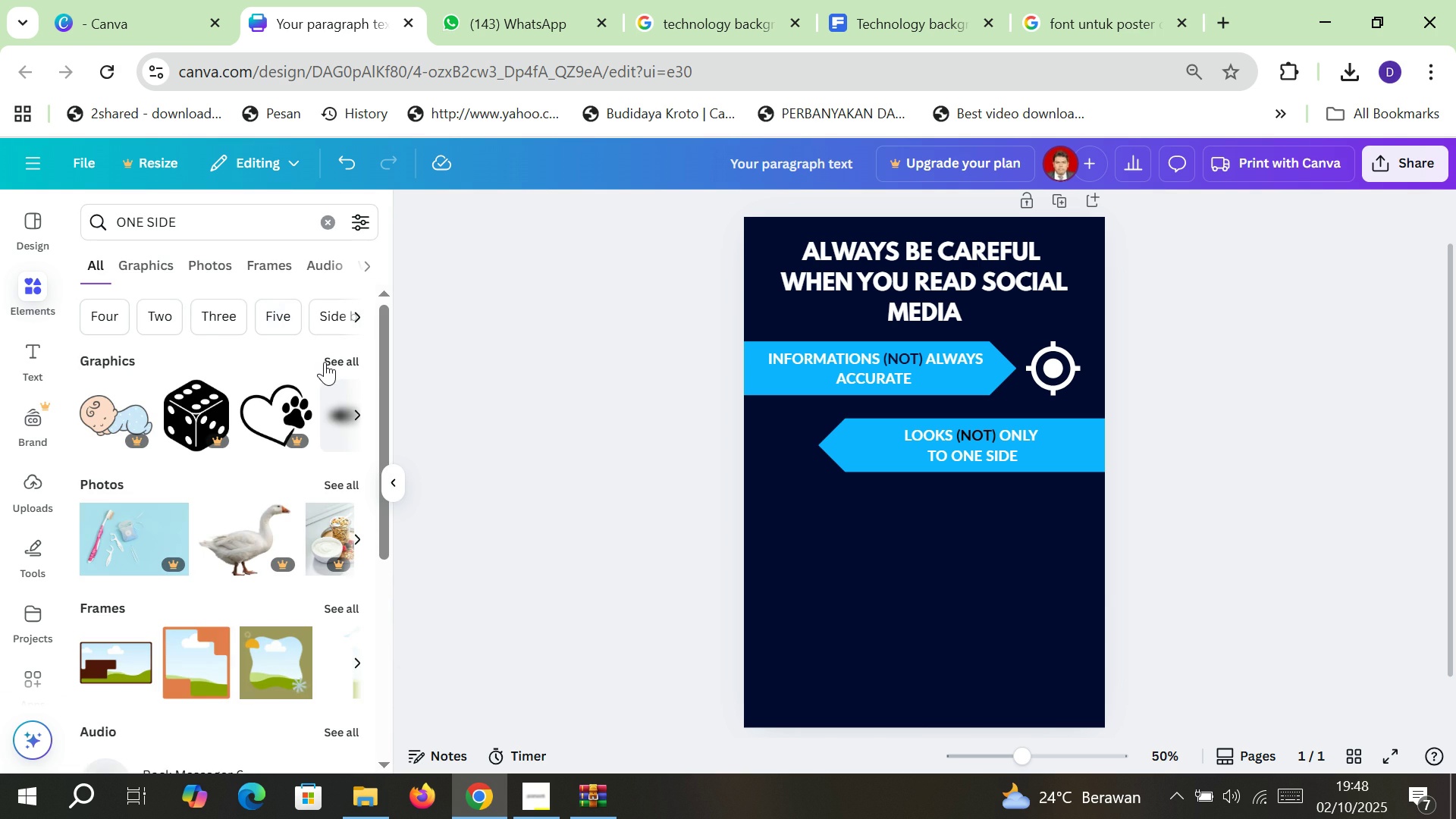 
left_click([328, 362])
 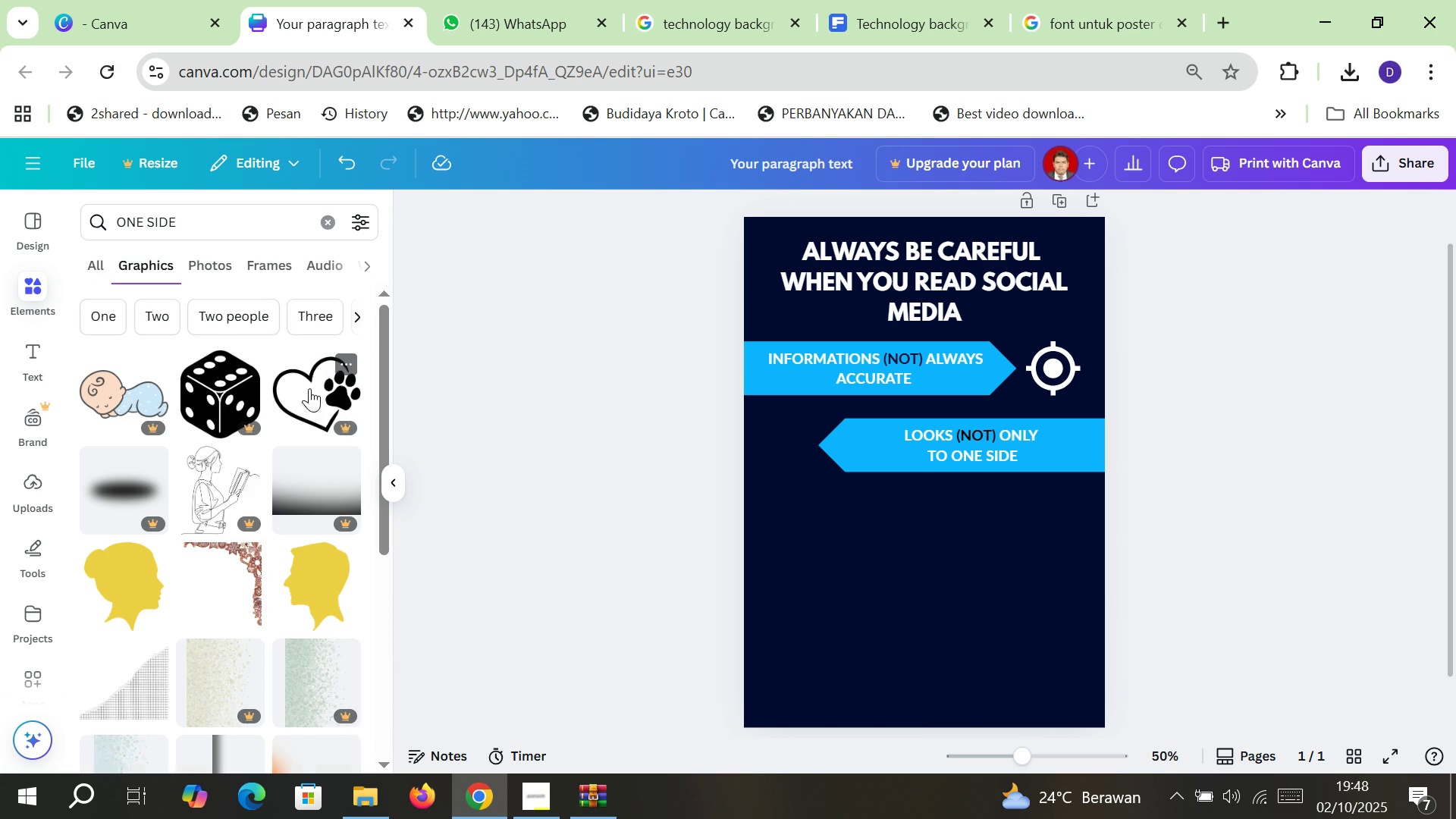 
scroll: coordinate [275, 487], scroll_direction: down, amount: 2.0